 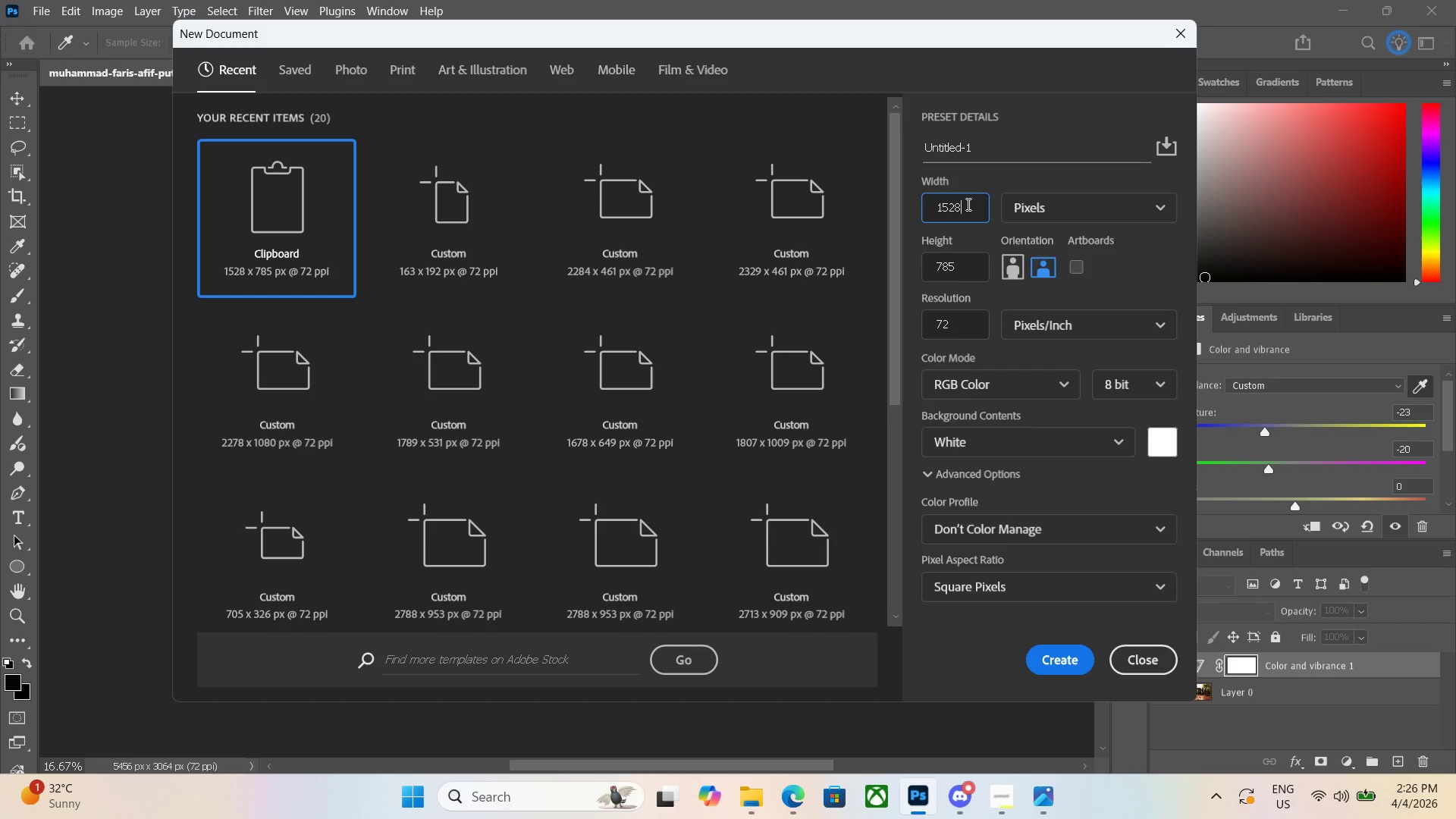 
key(Backspace)
 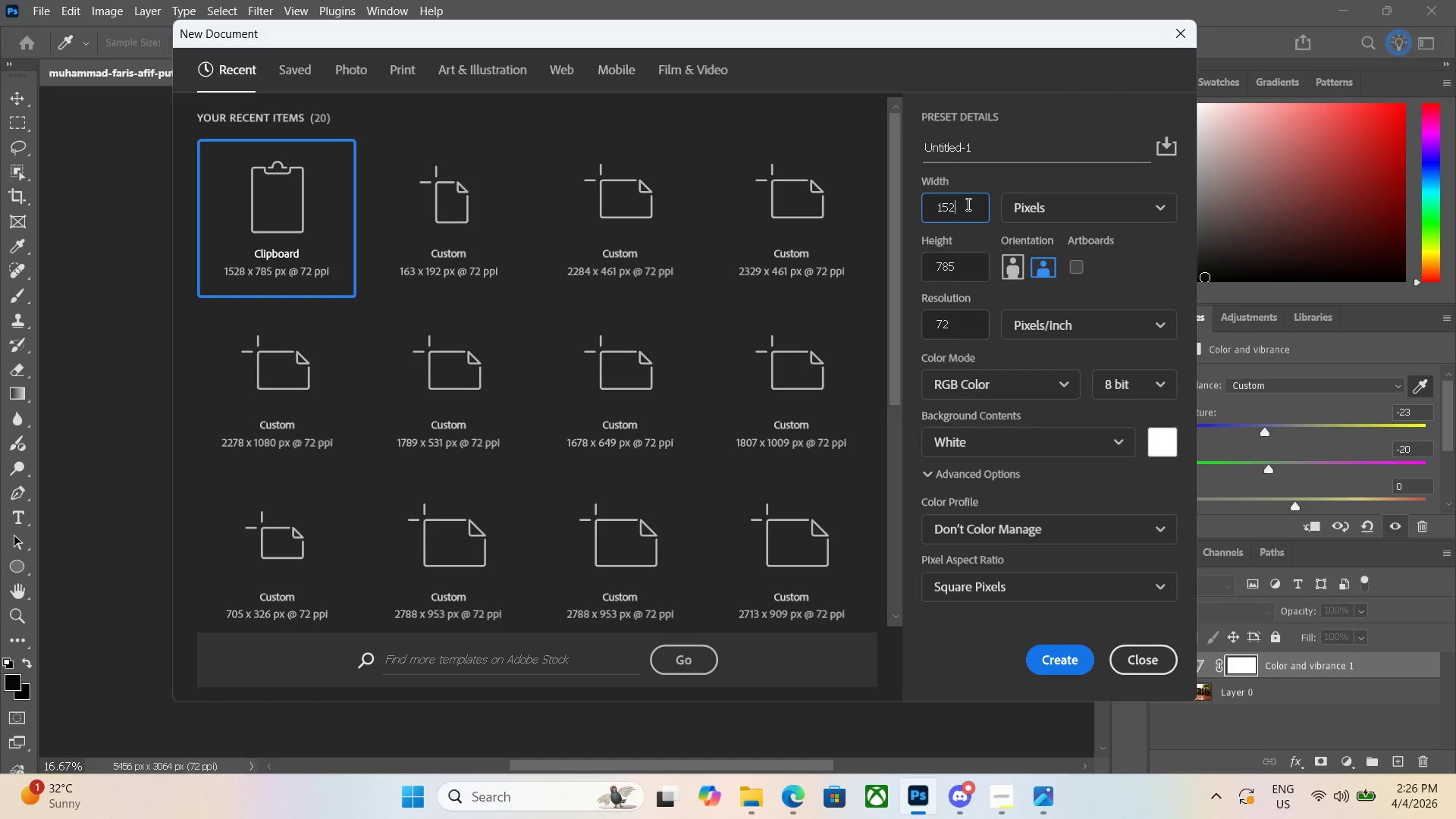 
key(Backspace)
 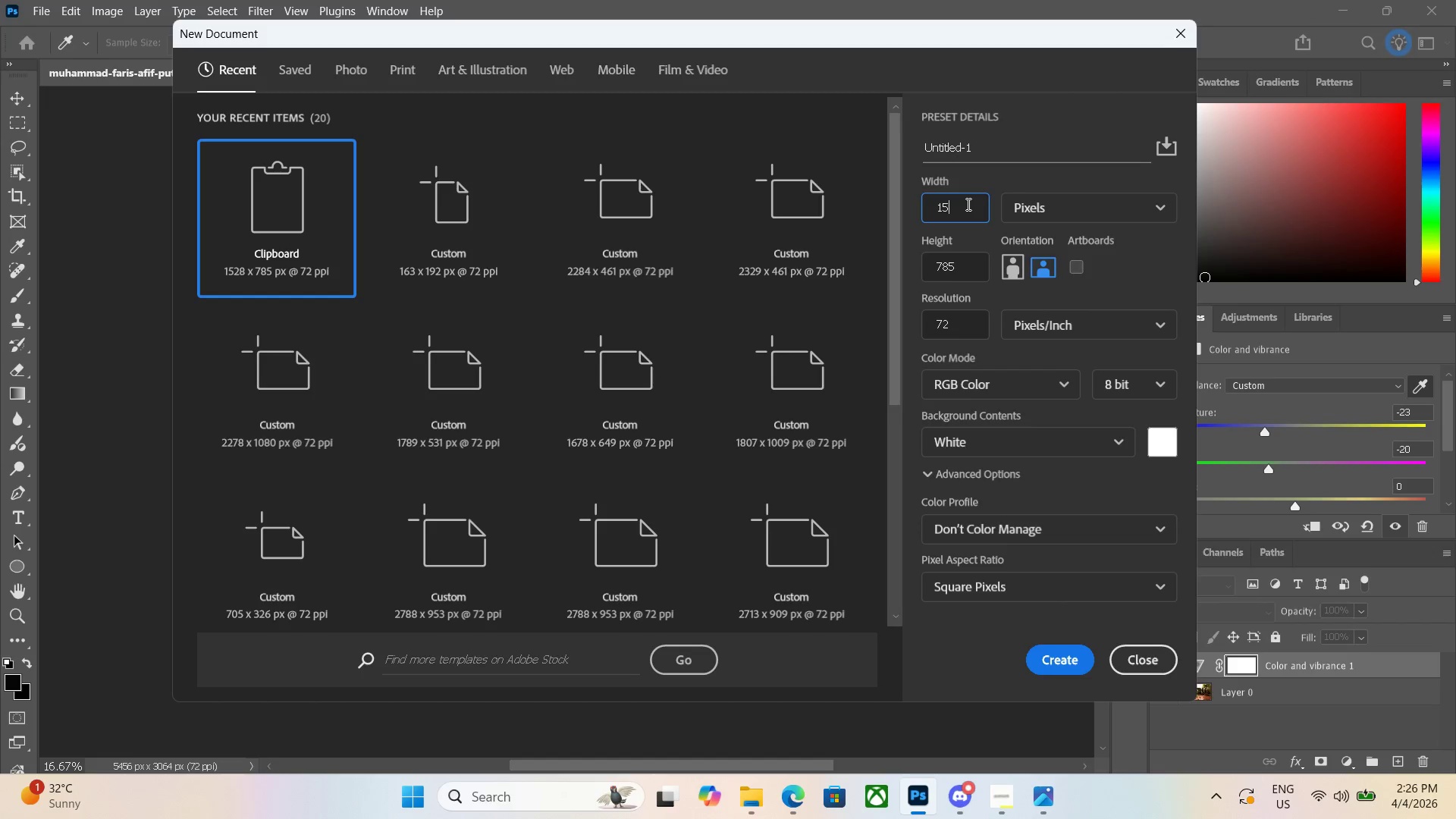 
key(Backspace)
 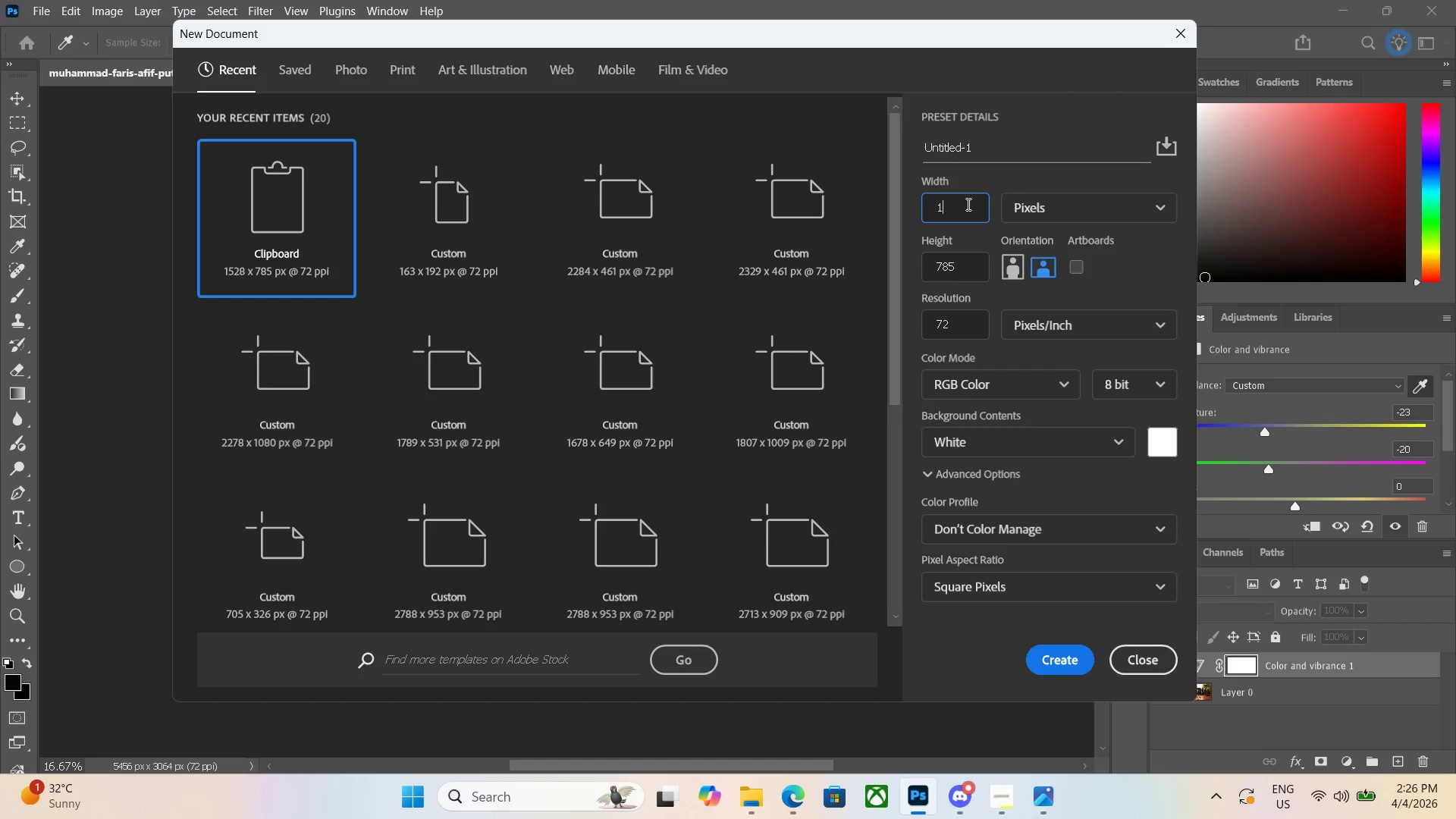 
key(Backspace)
 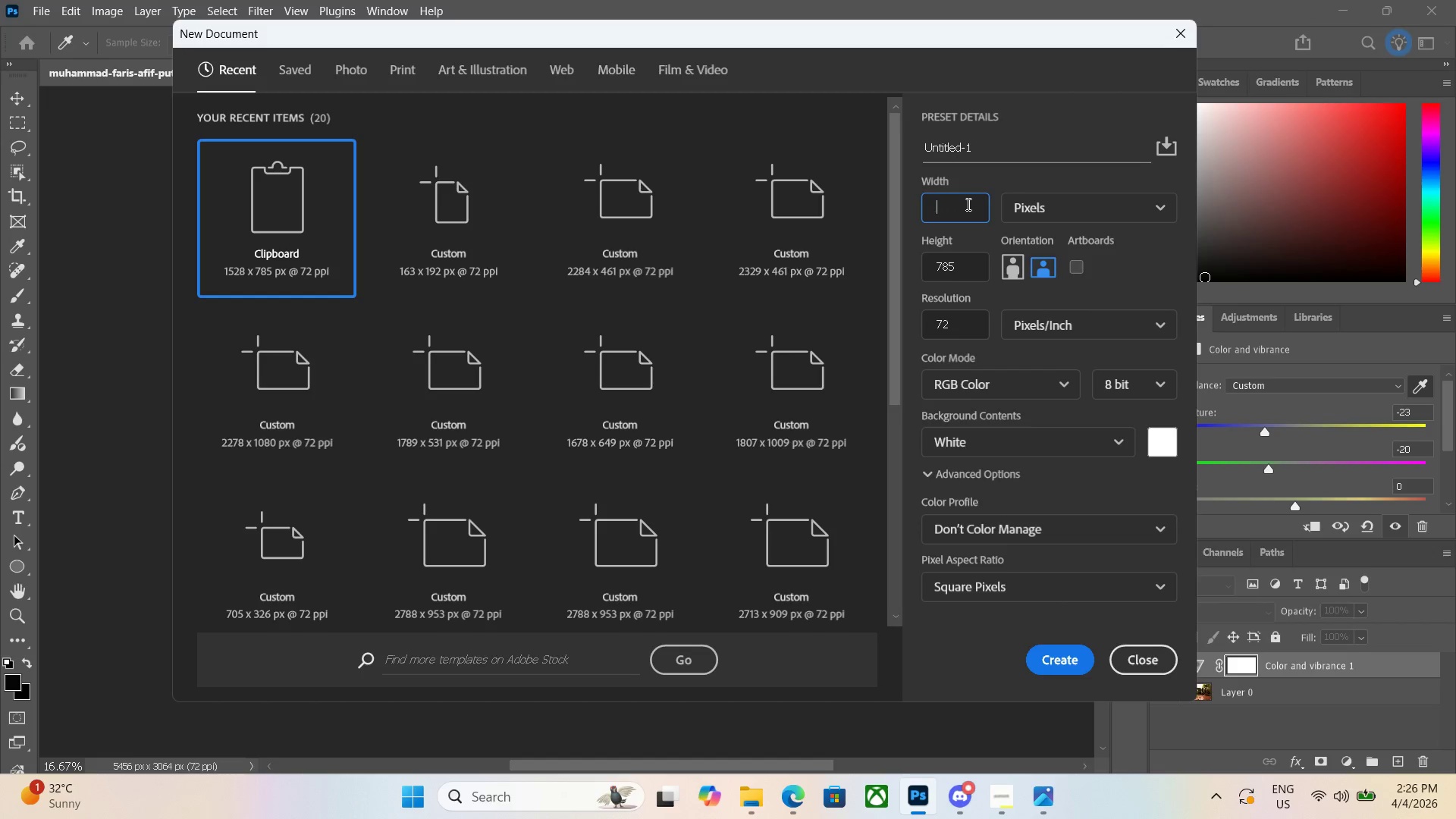 
key(Backspace)
 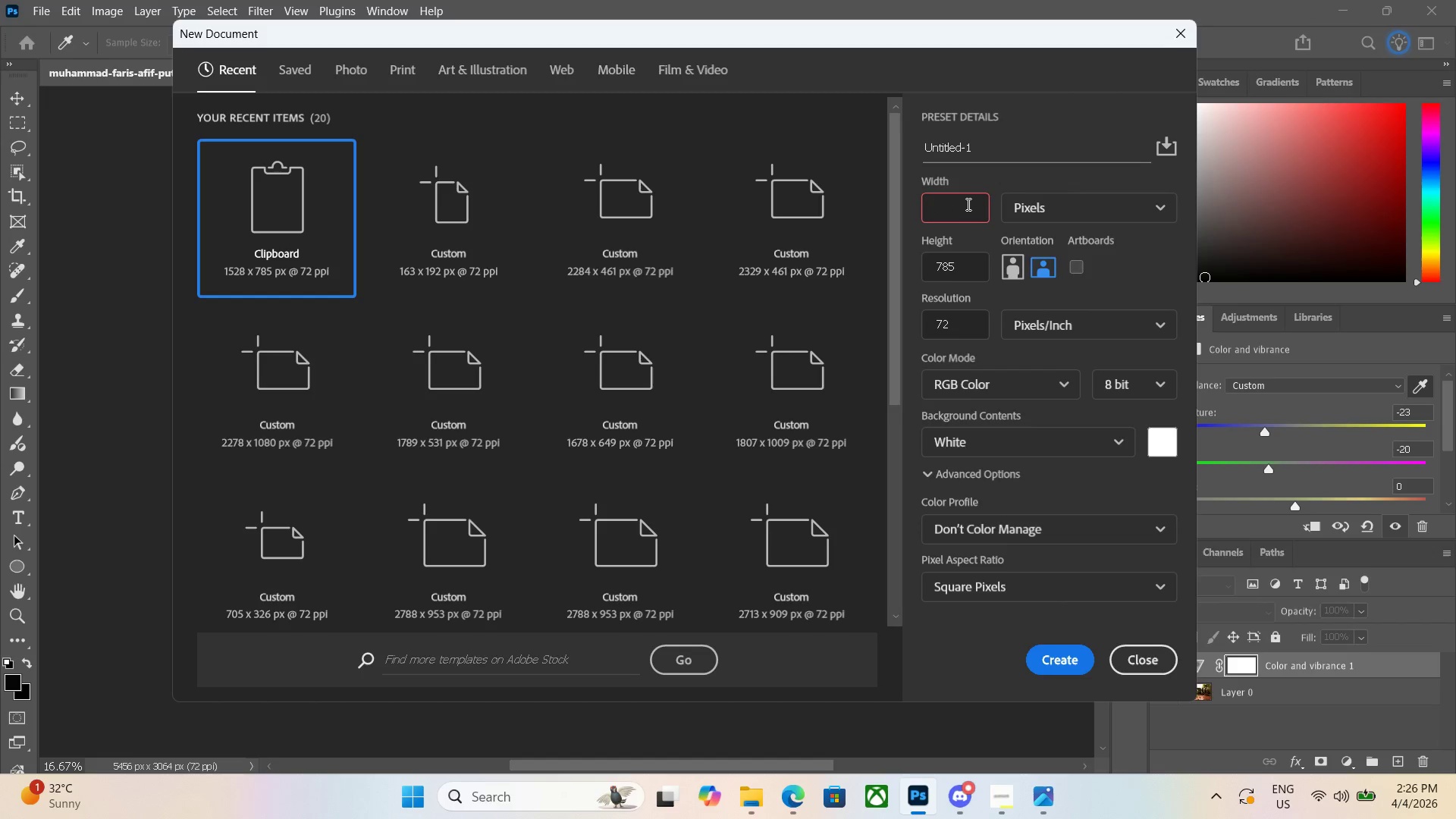 
key(ArrowDown)
 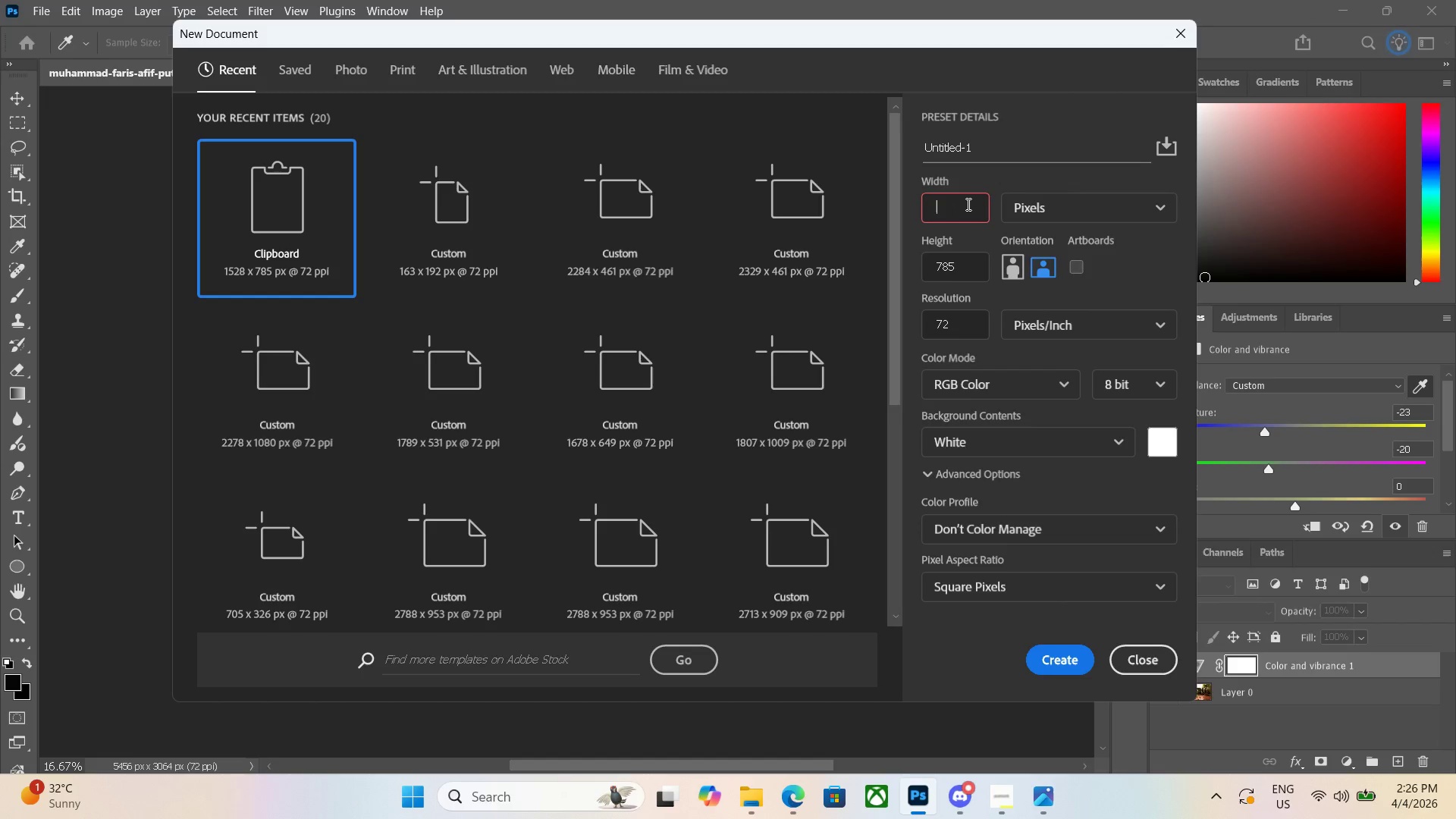 
type([Insert][Insert]2000)
 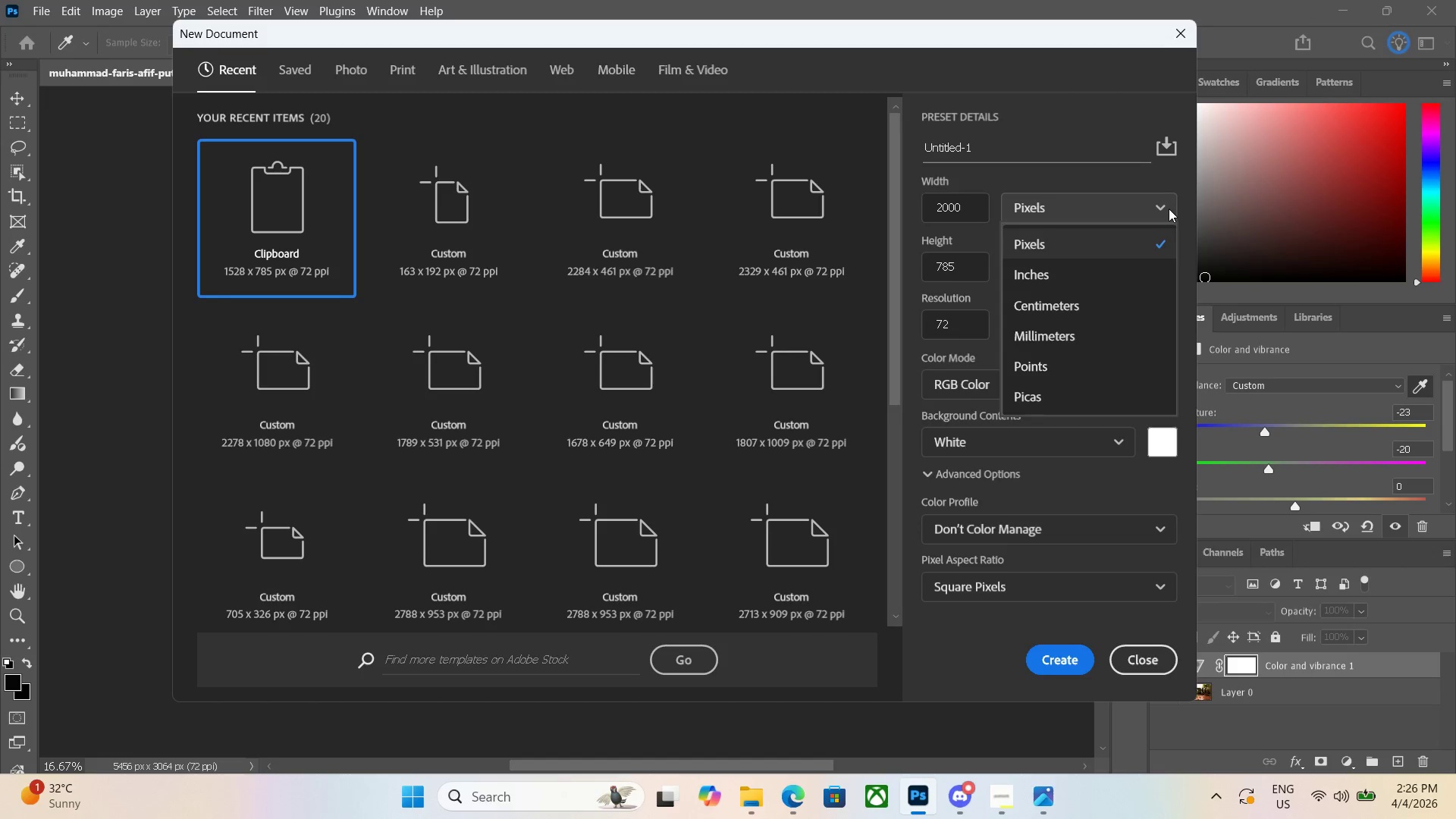 
left_click([1169, 209])
 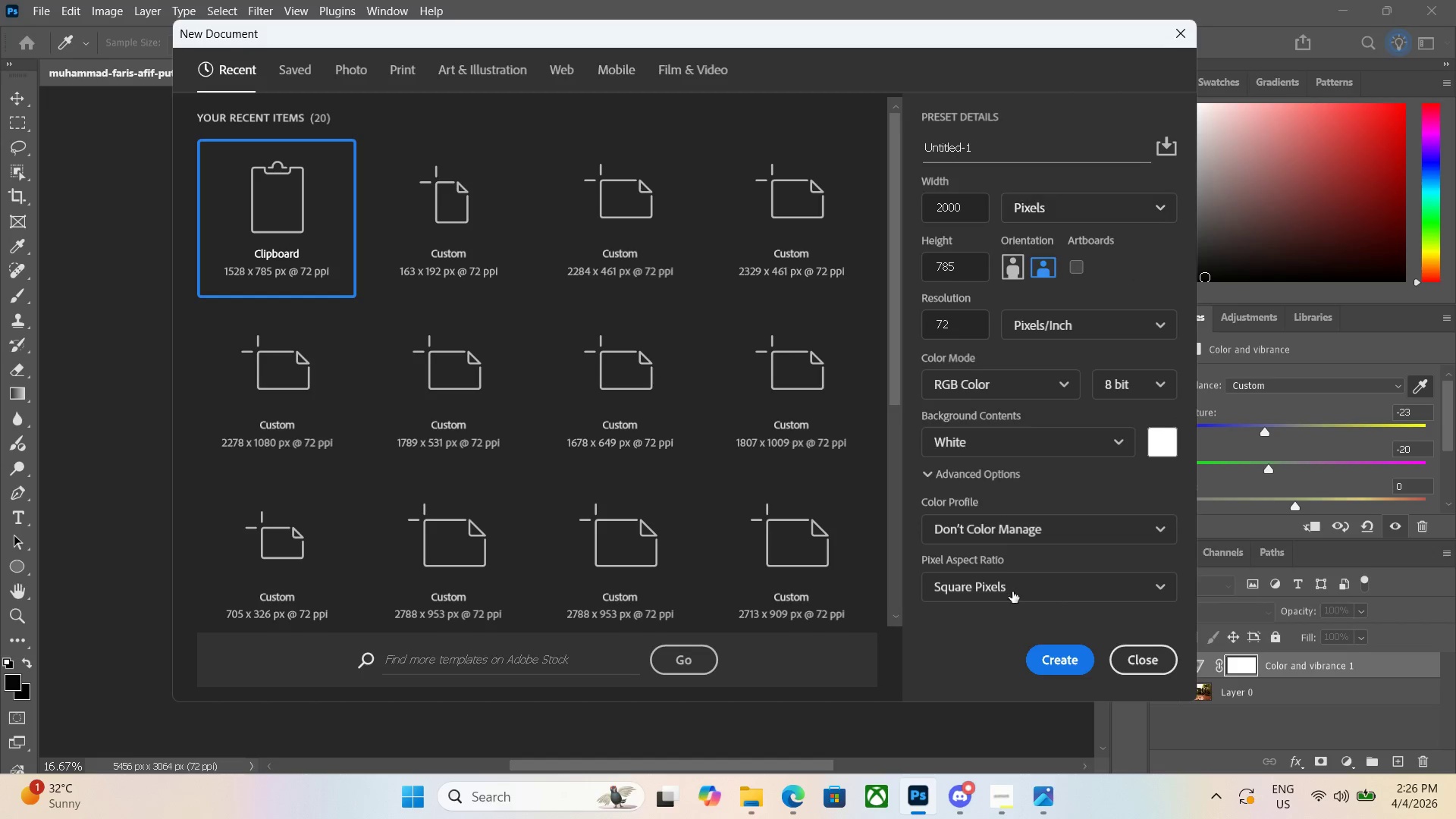 
left_click([1004, 805])